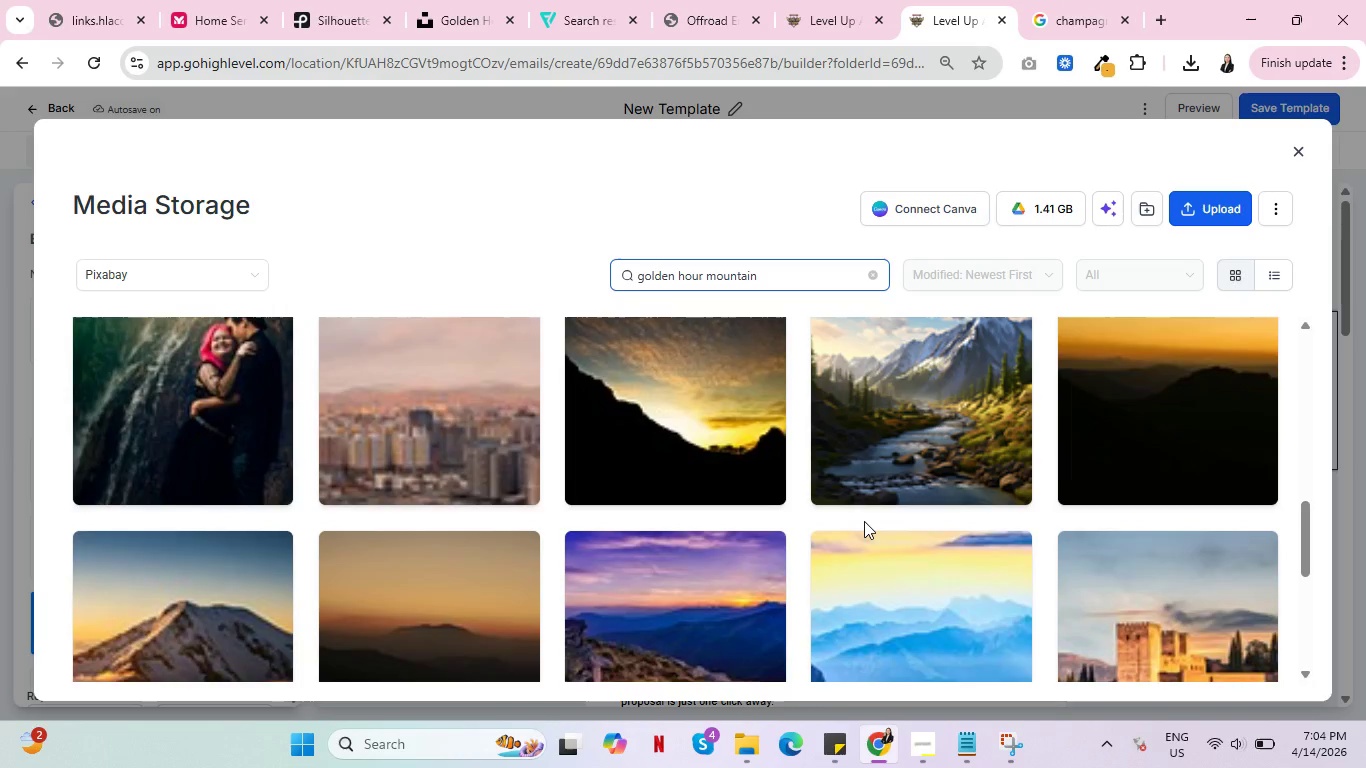 
scroll: coordinate [864, 521], scroll_direction: up, amount: 3.0
 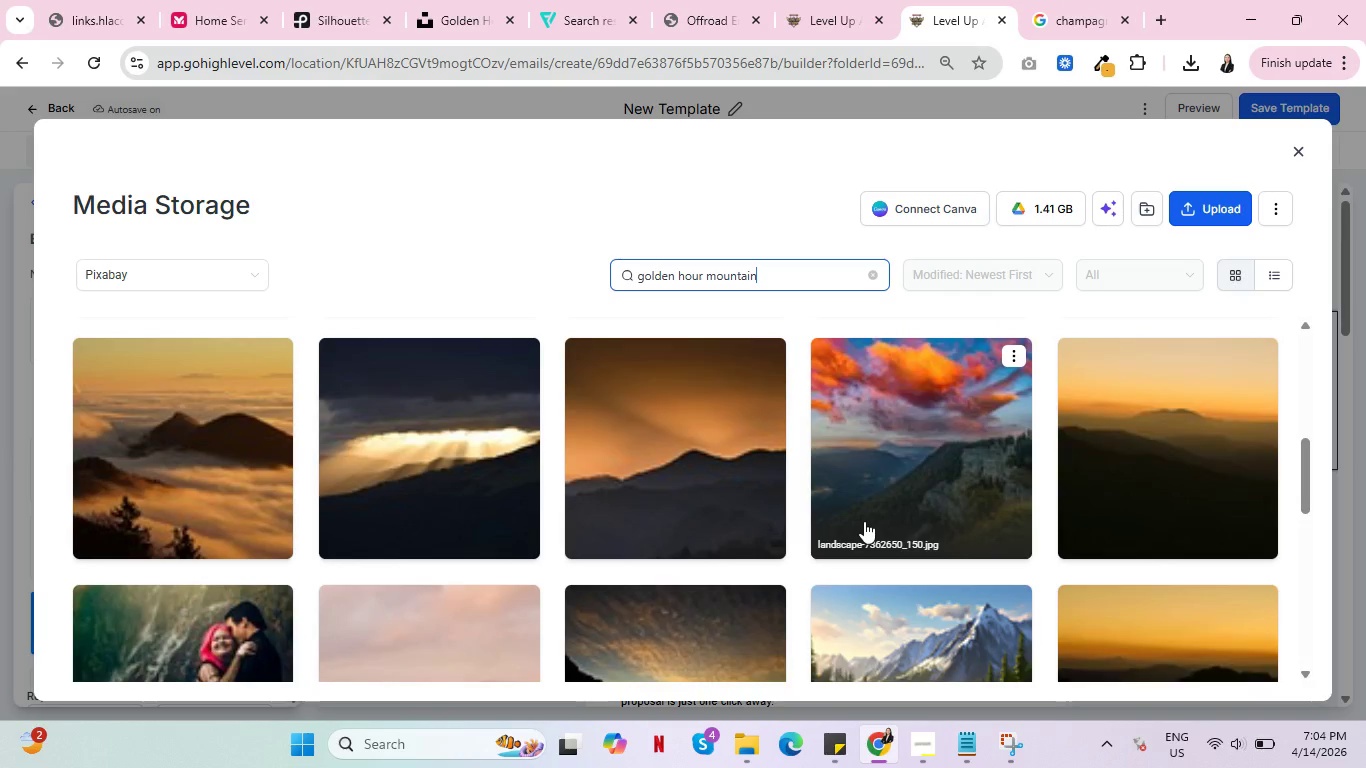 
left_click([1197, 444])
 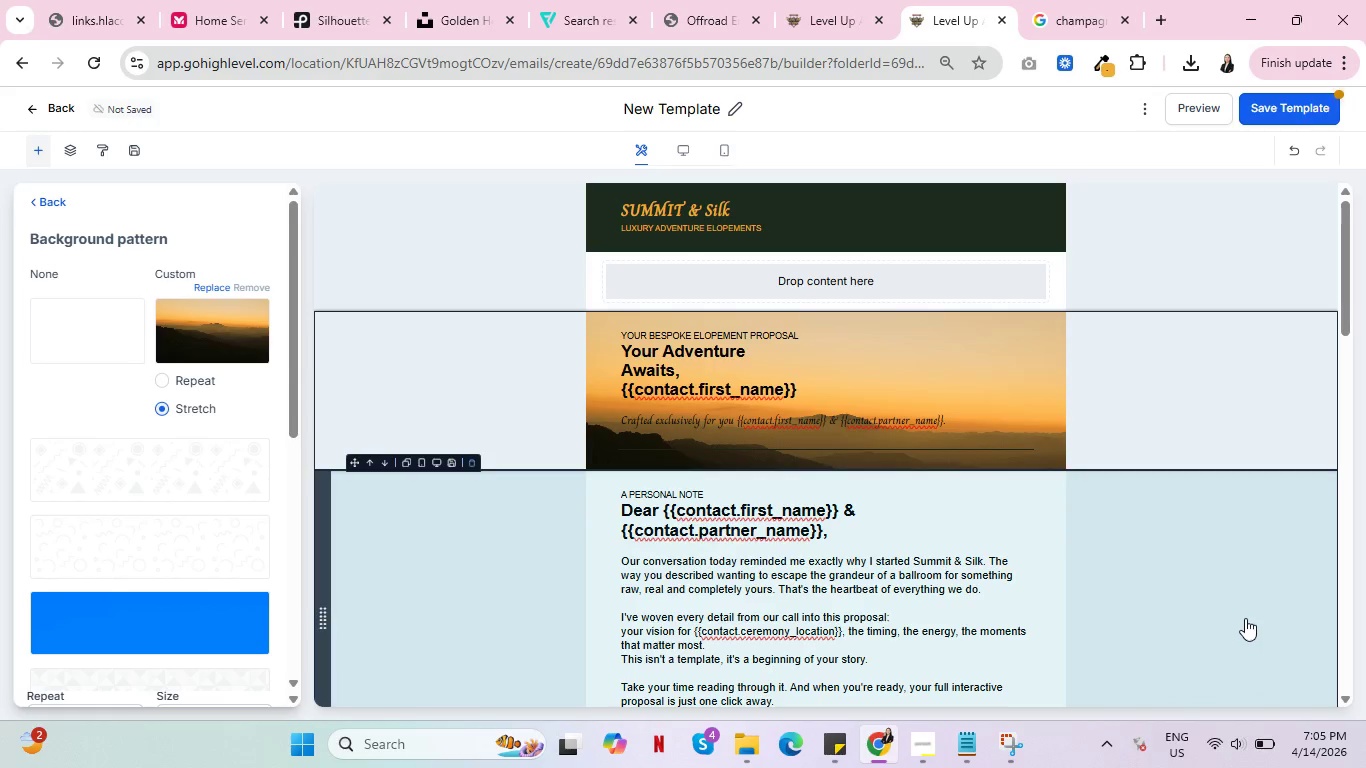 
wait(9.84)
 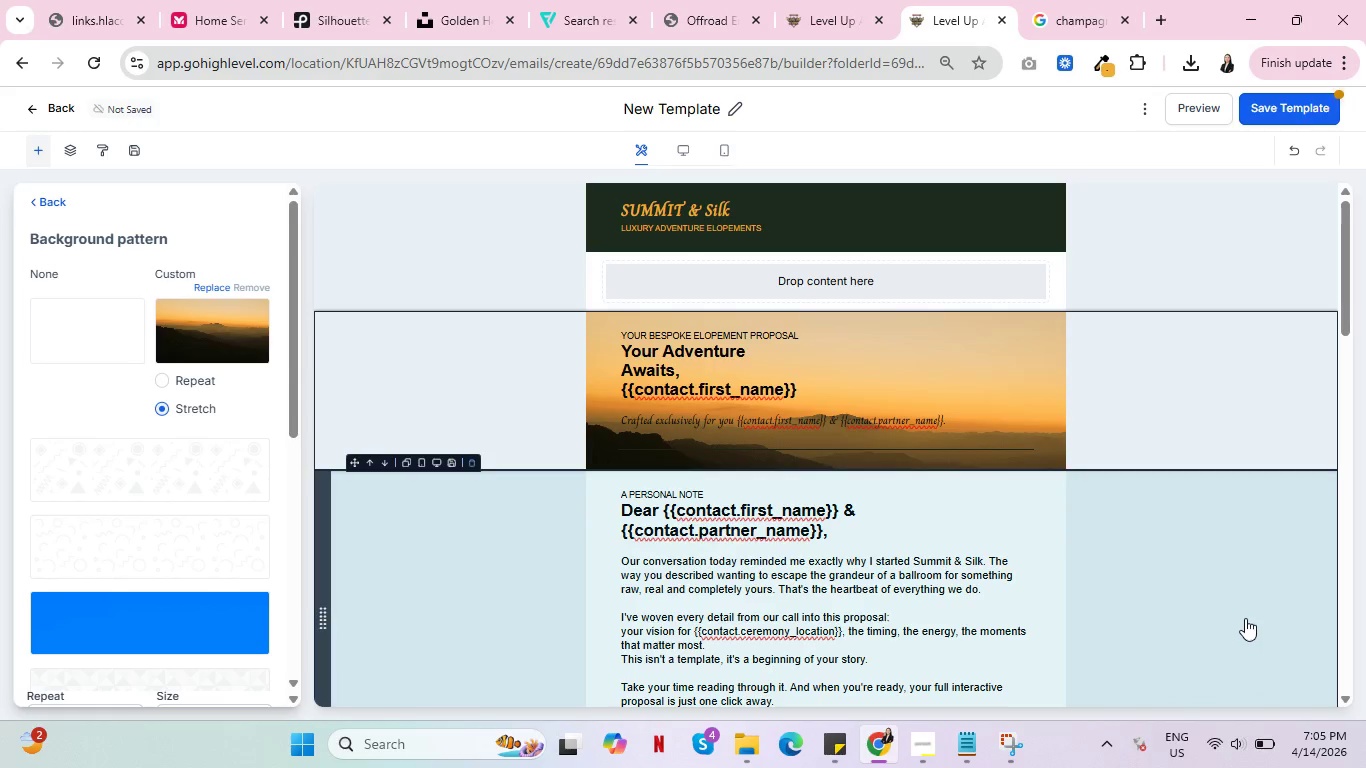 
left_click([164, 383])
 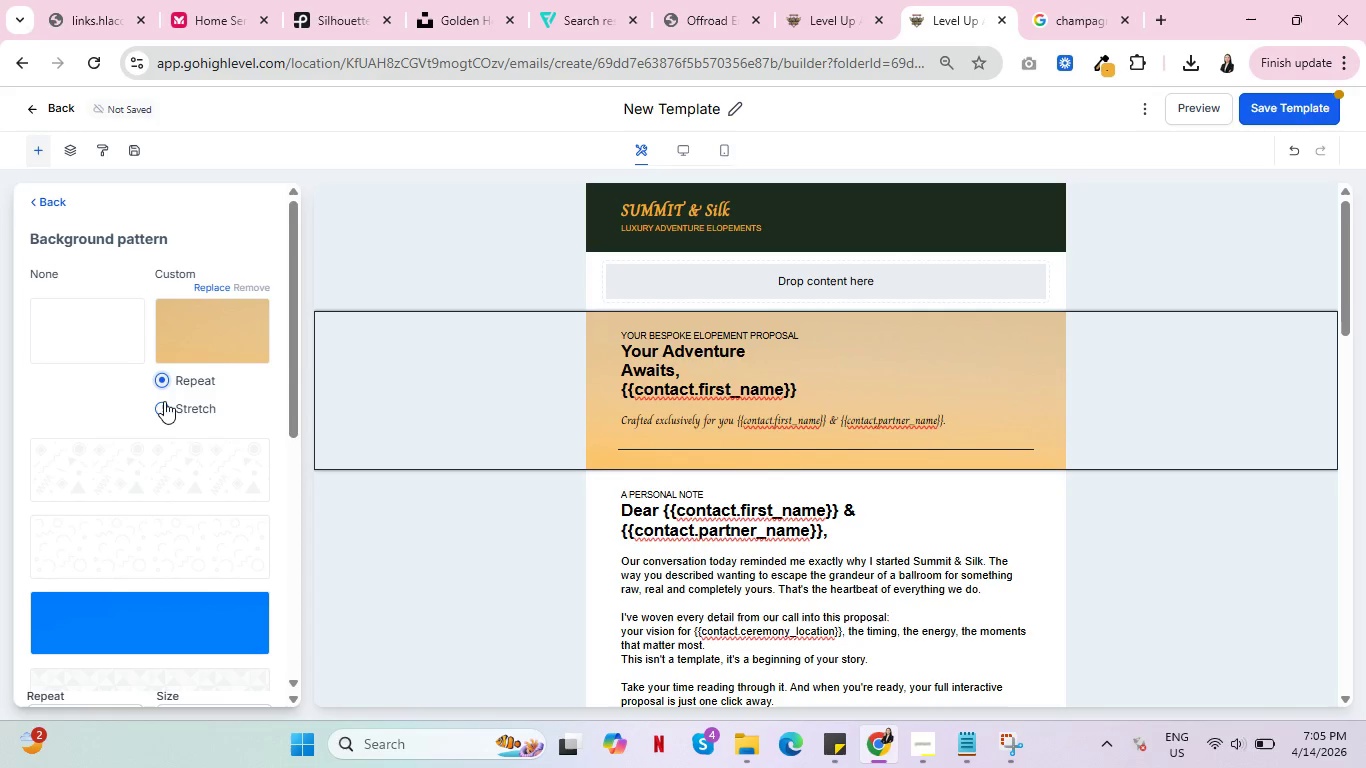 
left_click([164, 404])